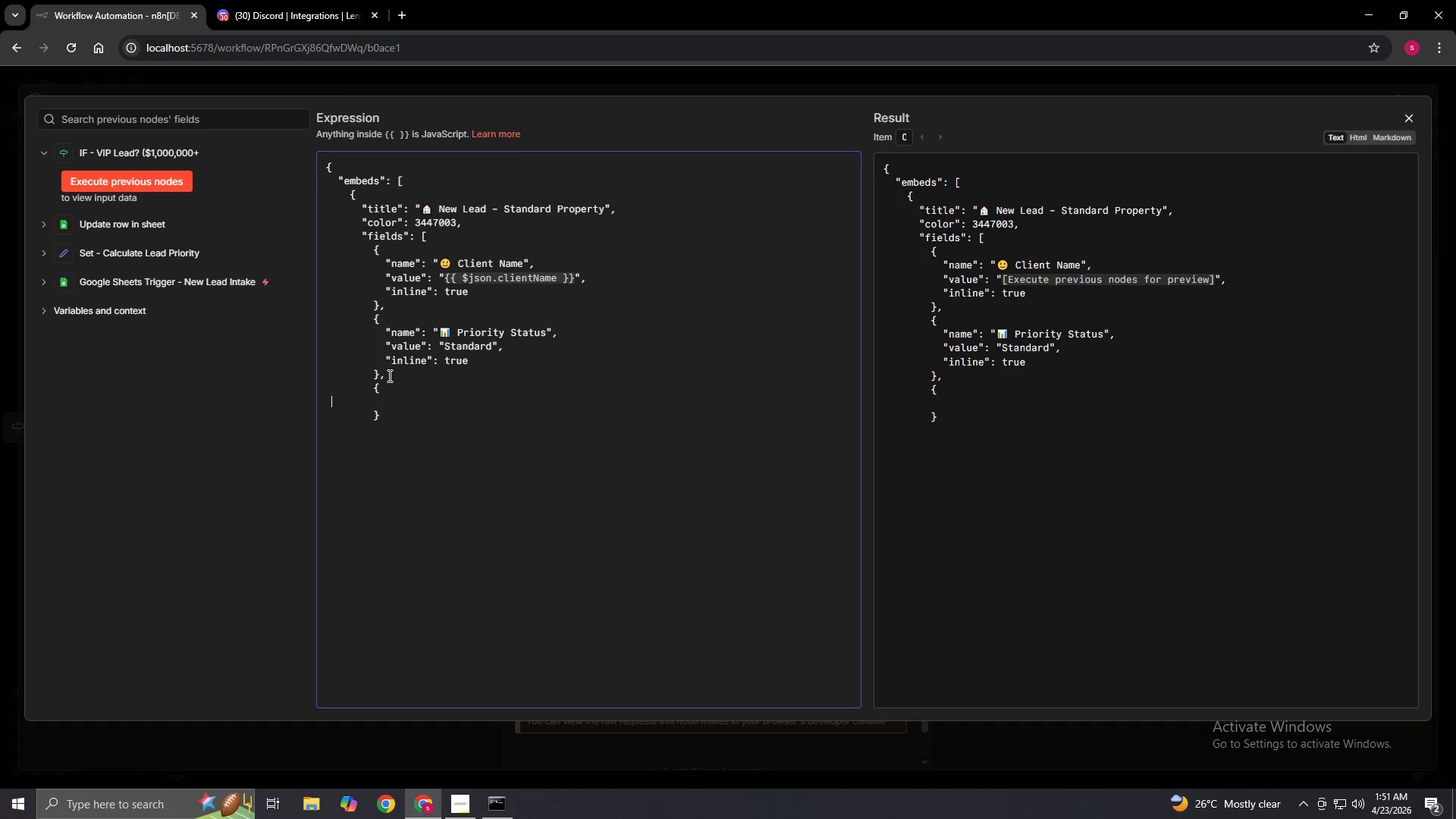 
key(Space)
 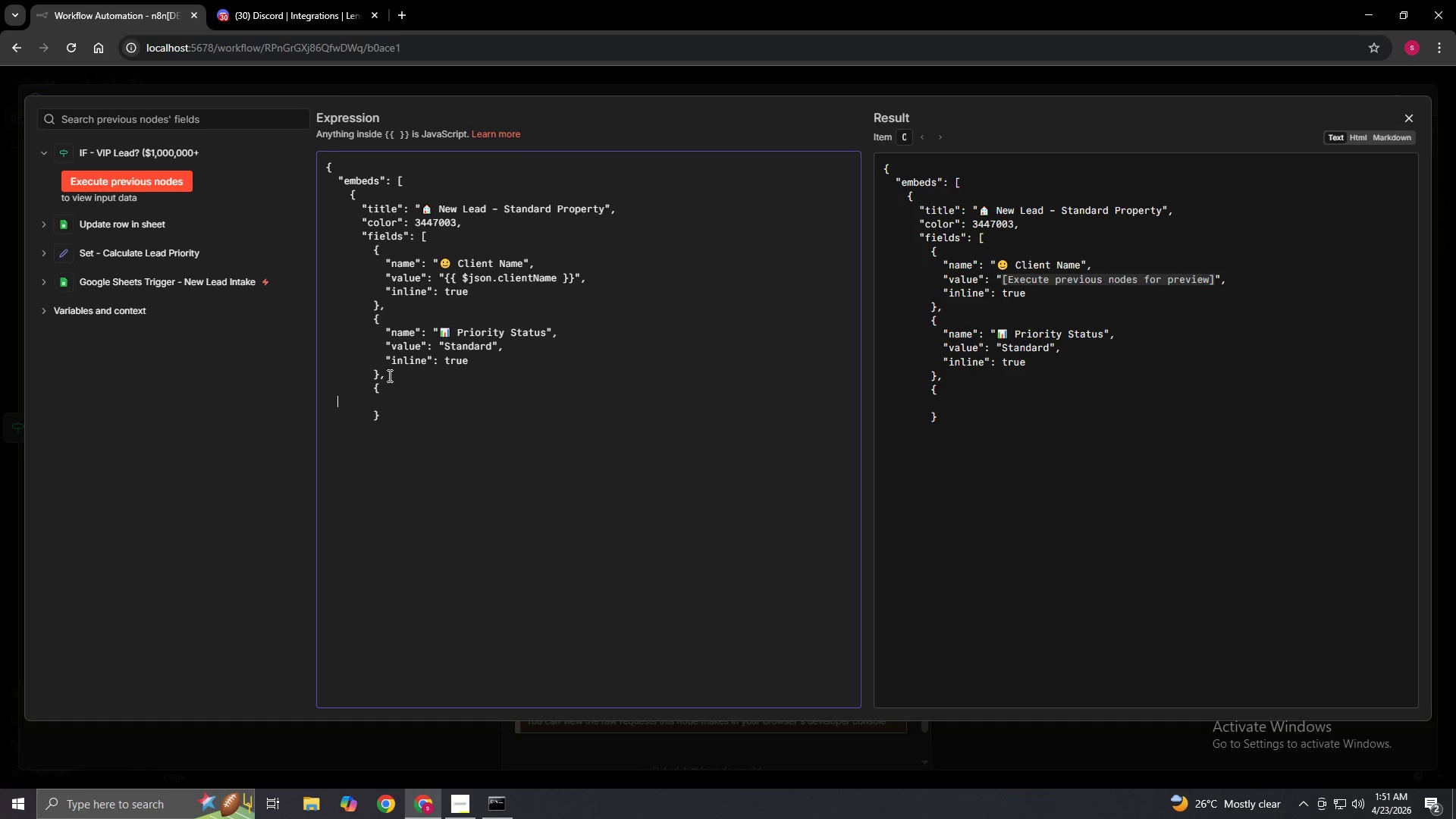 
key(Space)
 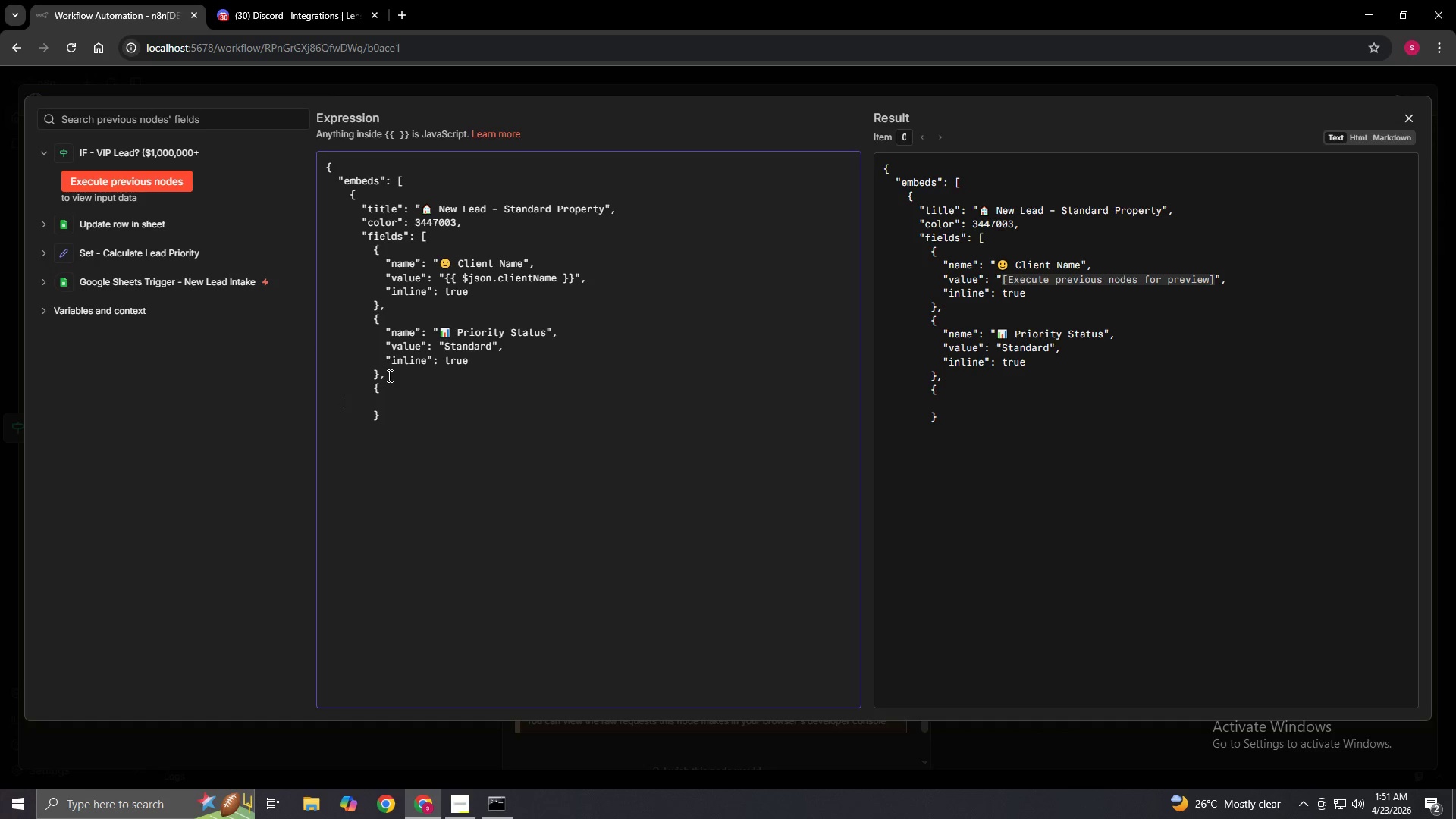 
key(Space)
 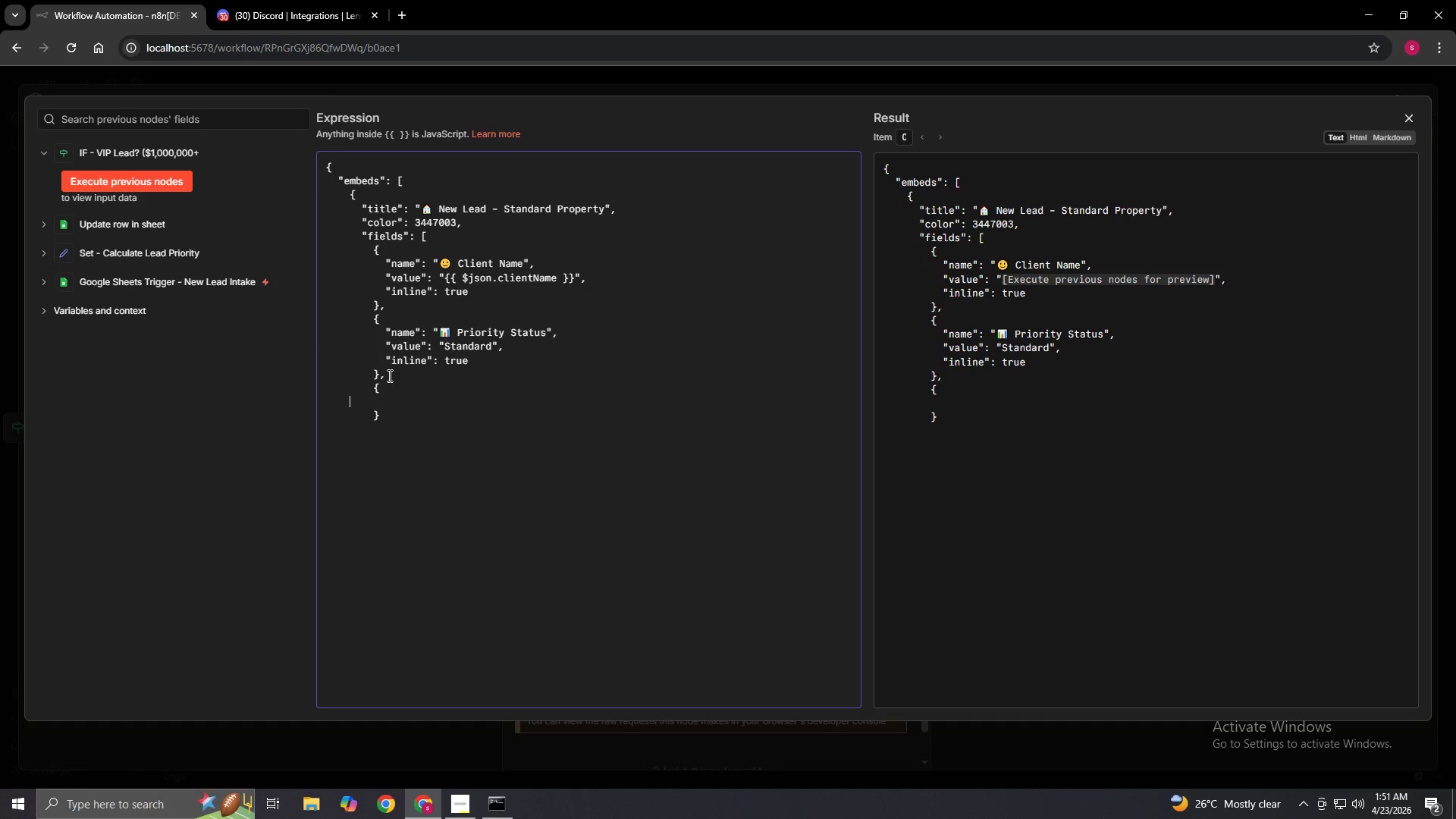 
key(Space)
 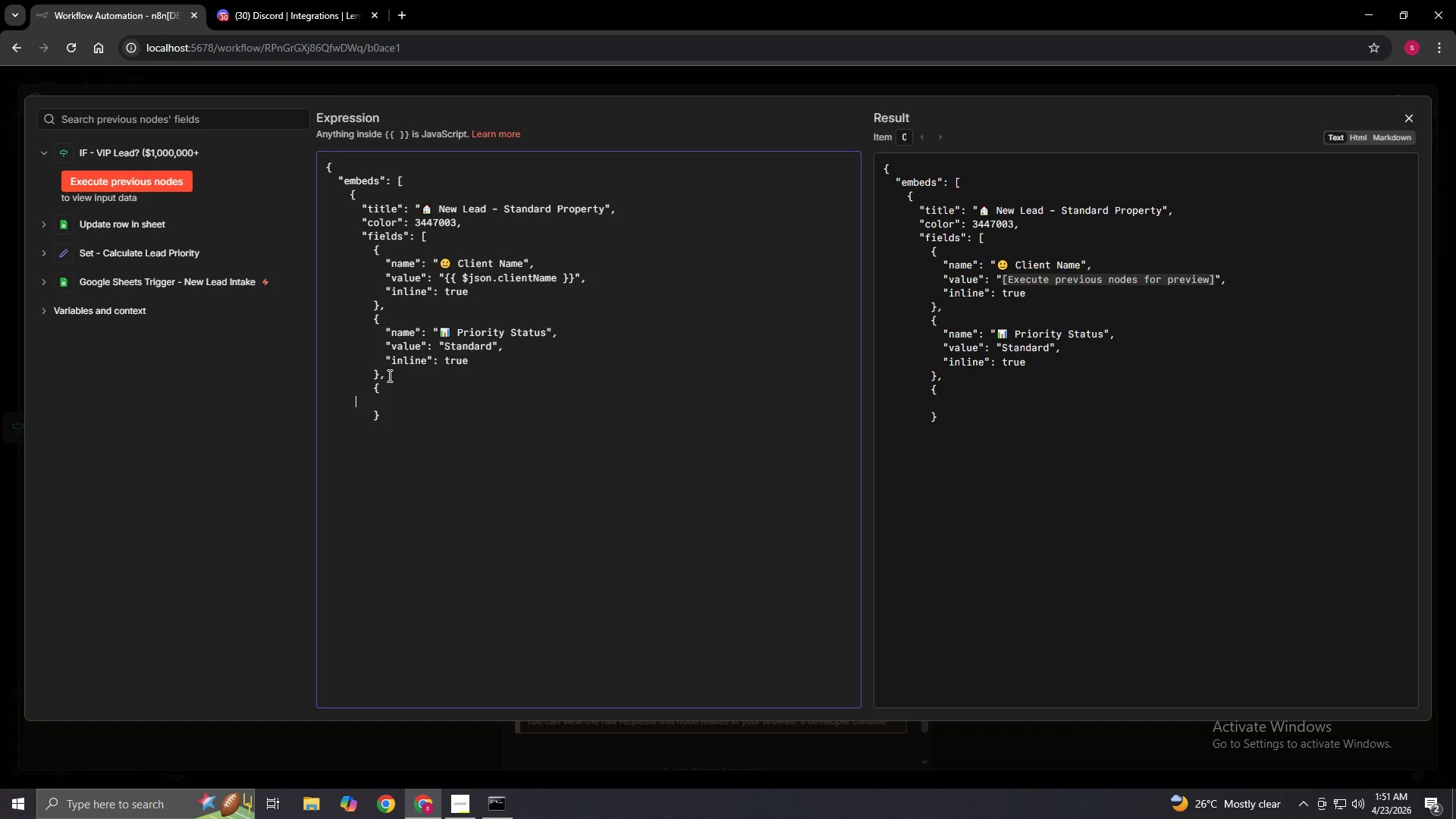 
key(Space)
 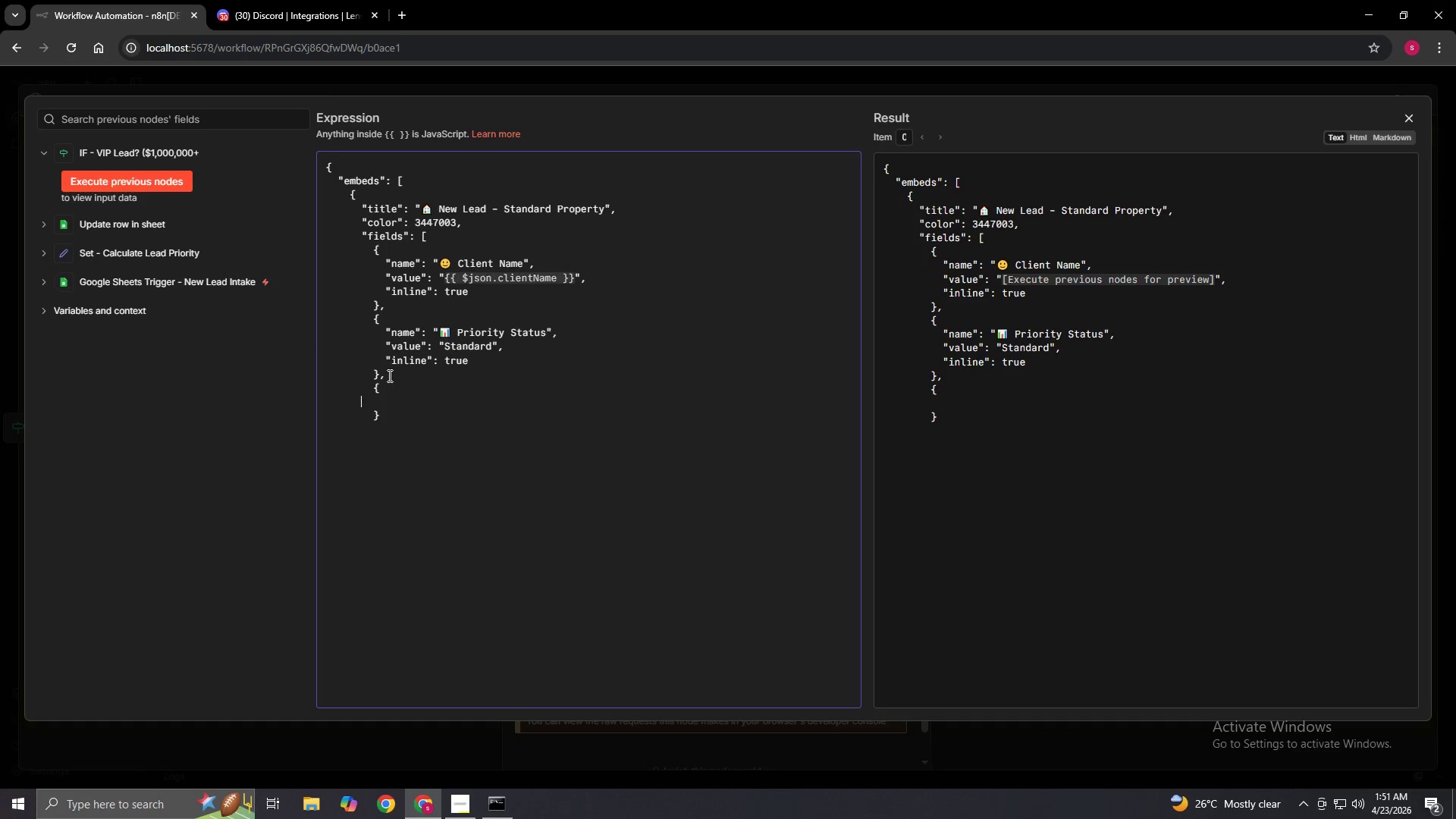 
key(Space)
 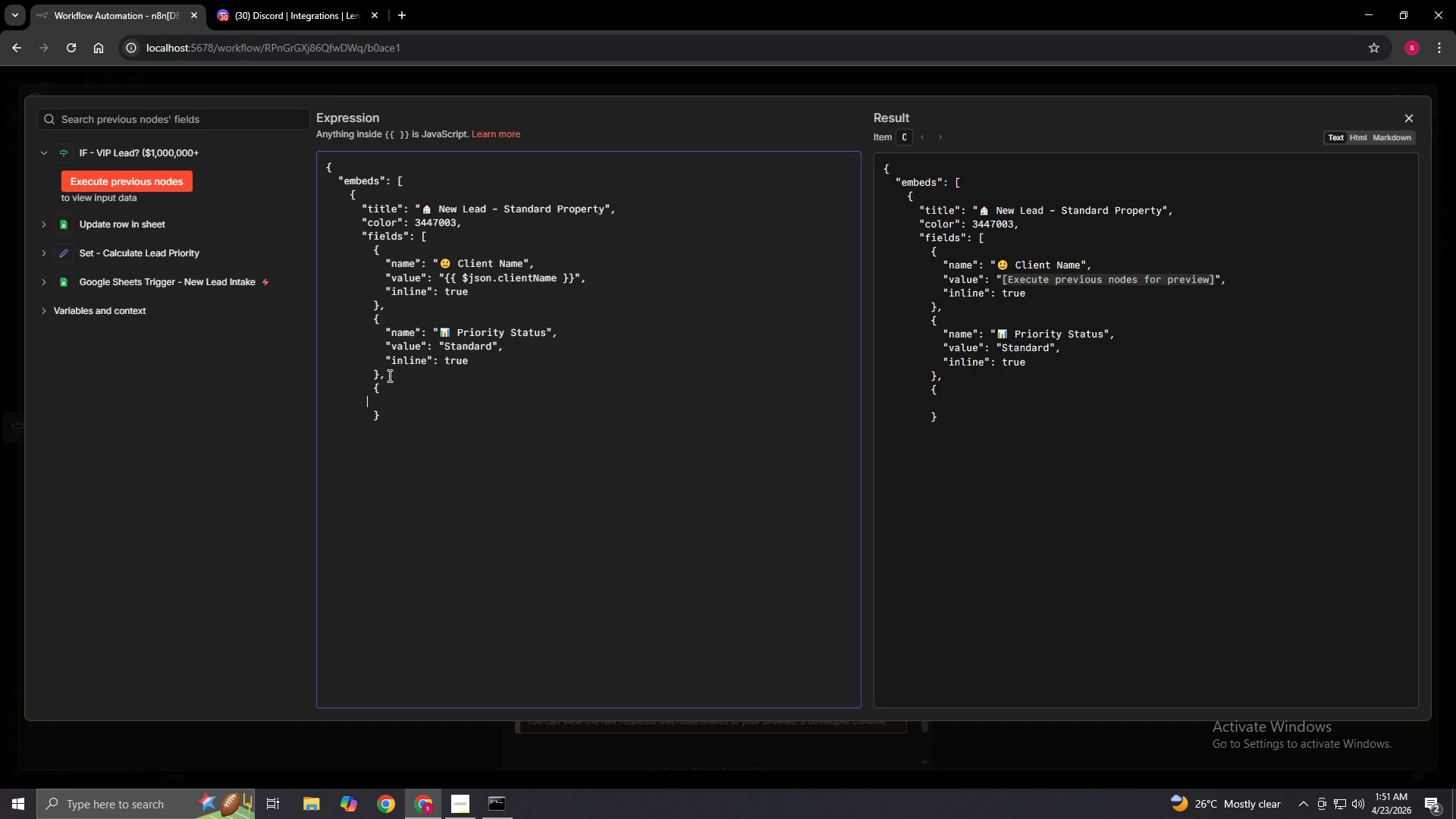 
key(Space)
 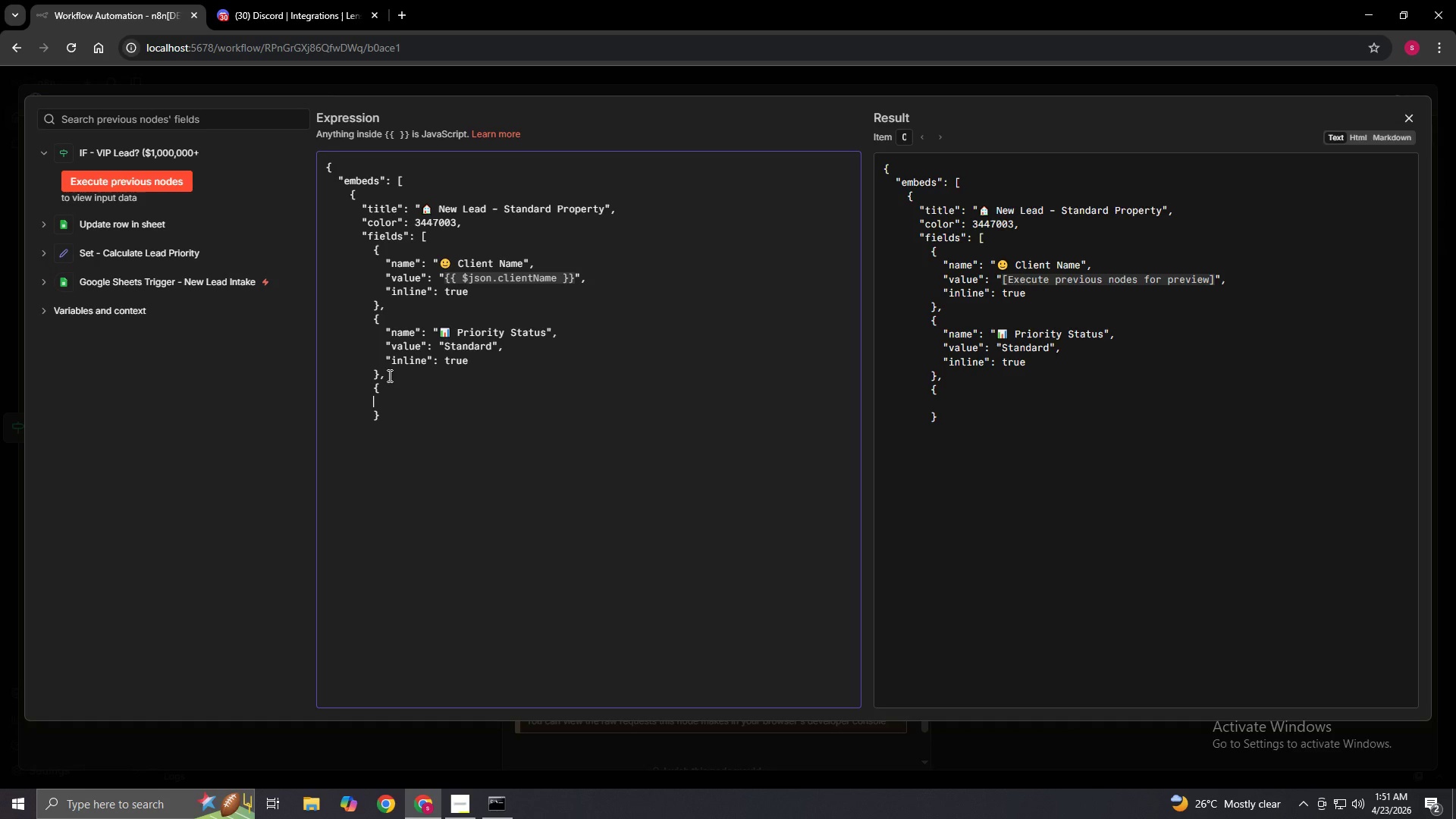 
wait(18.78)
 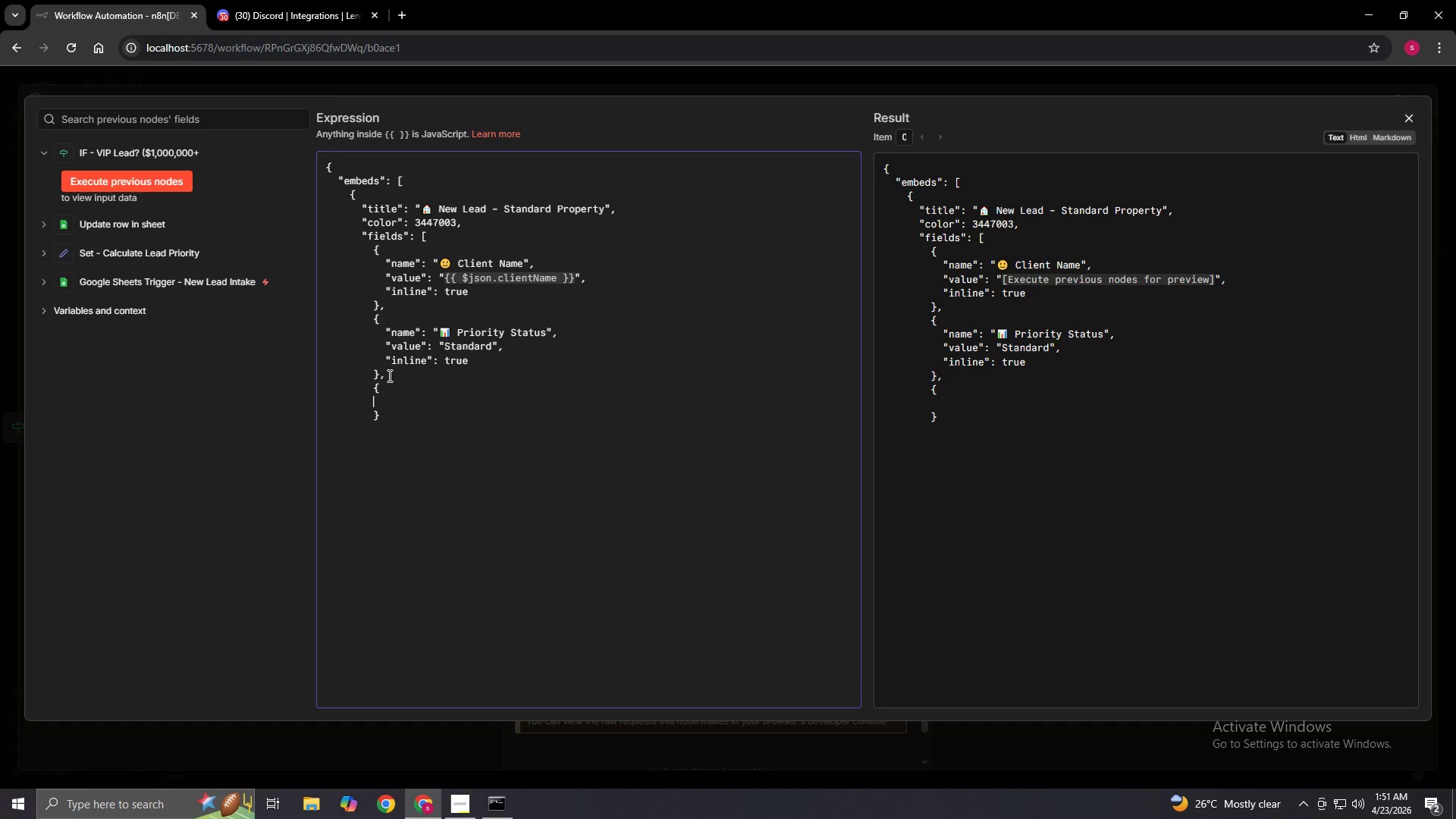 
type(  "name":)
 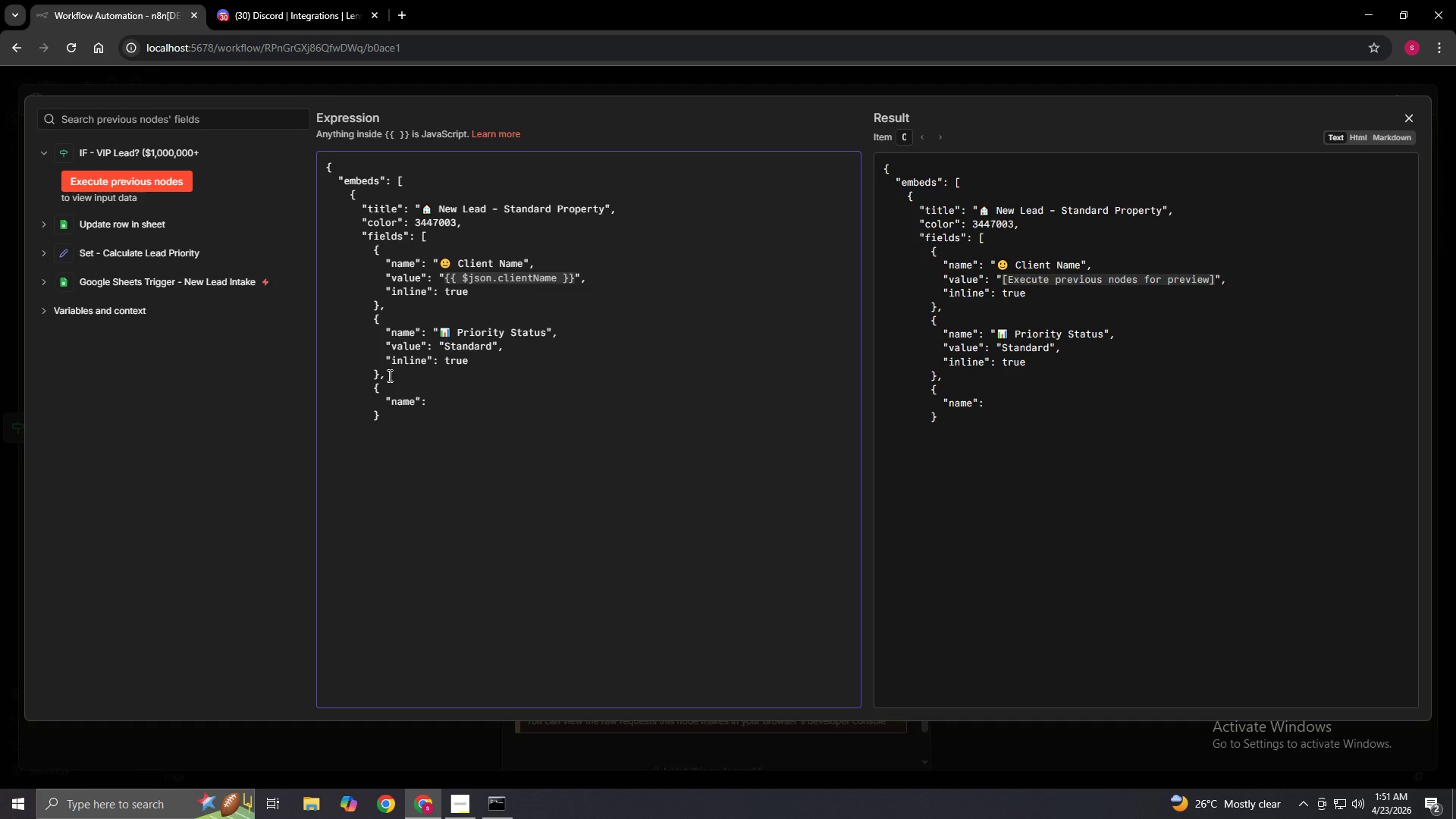 
wait(5.5)
 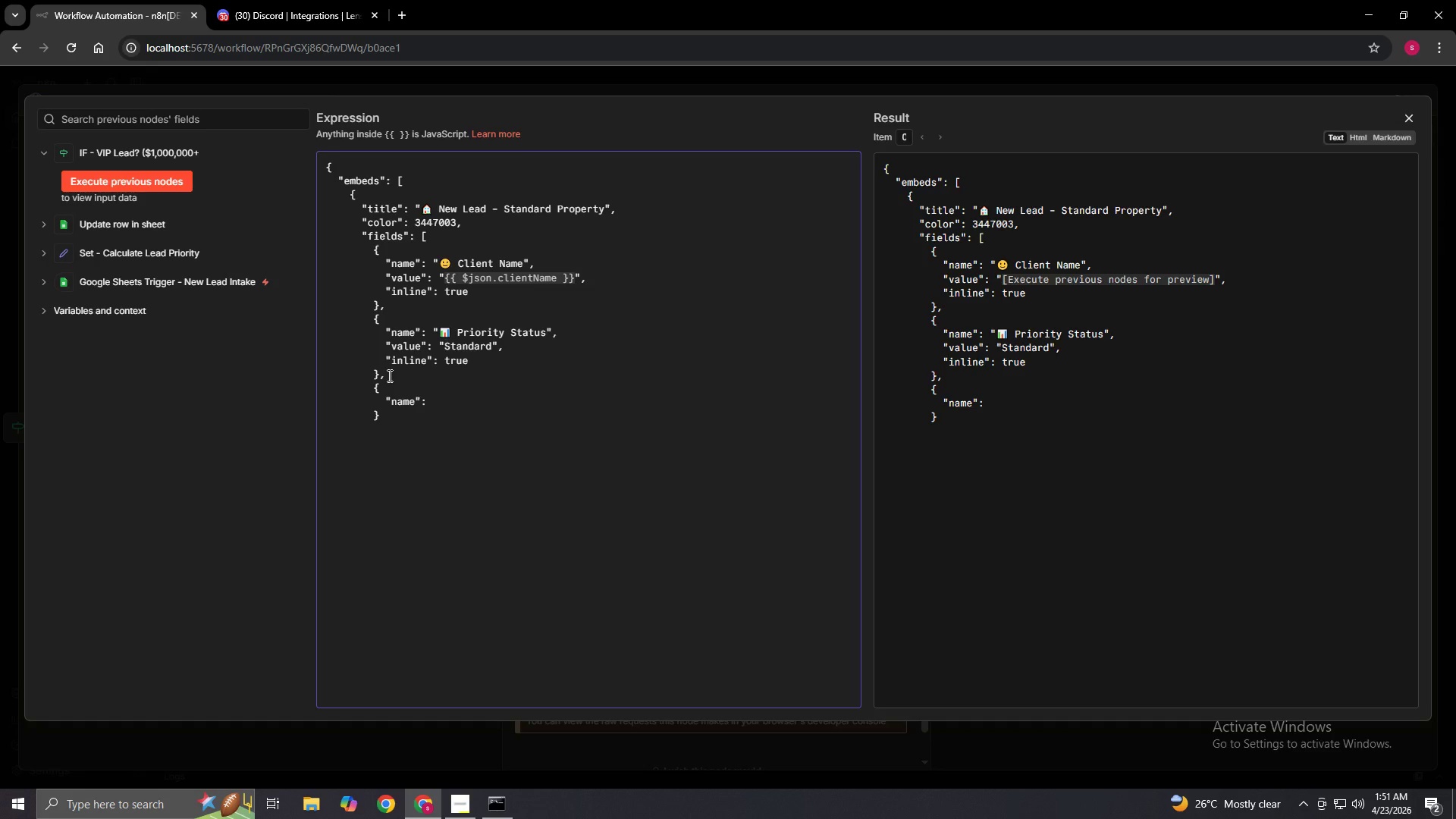 
type( "Property Address",)
 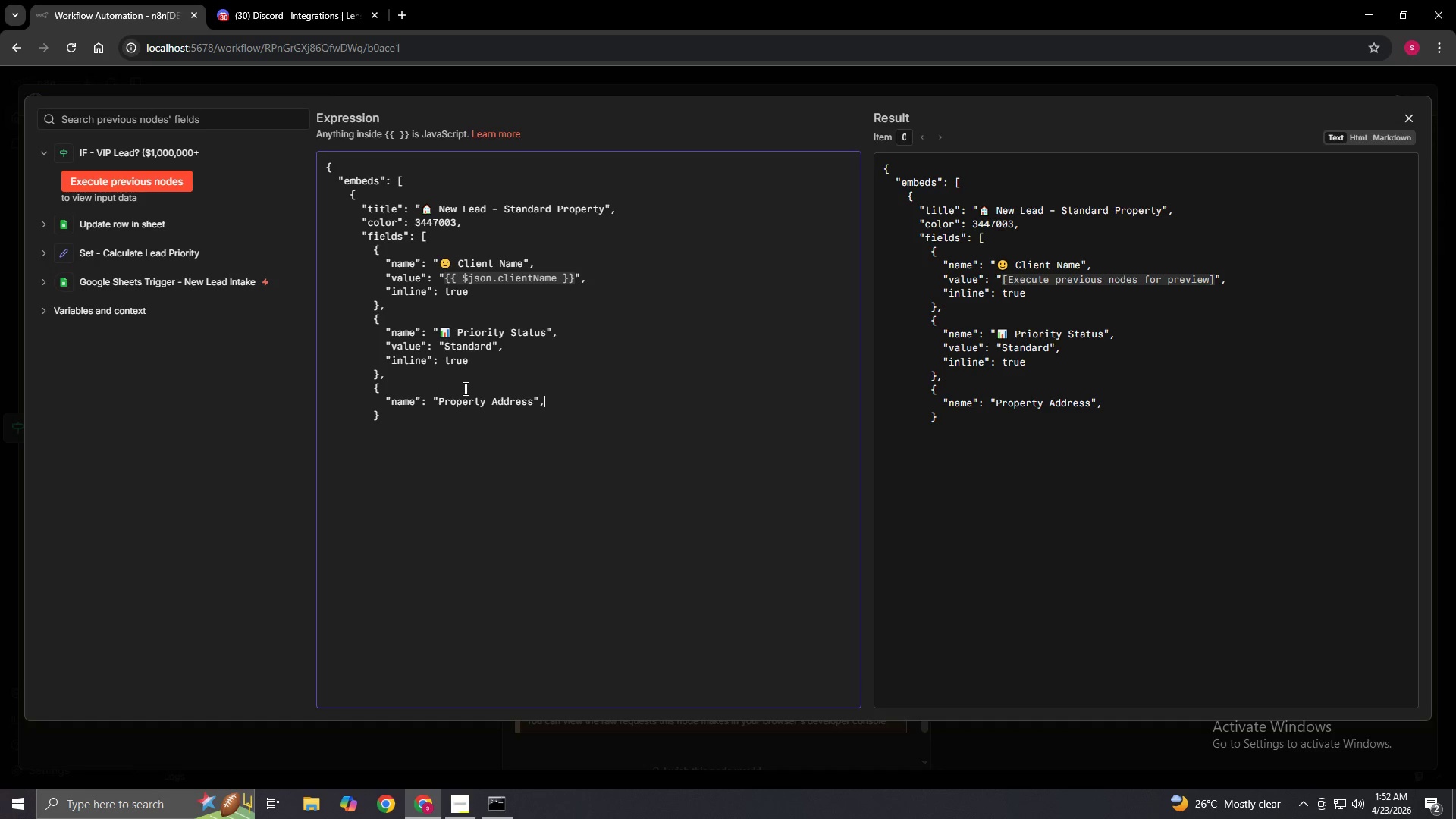 
left_click([436, 400])
 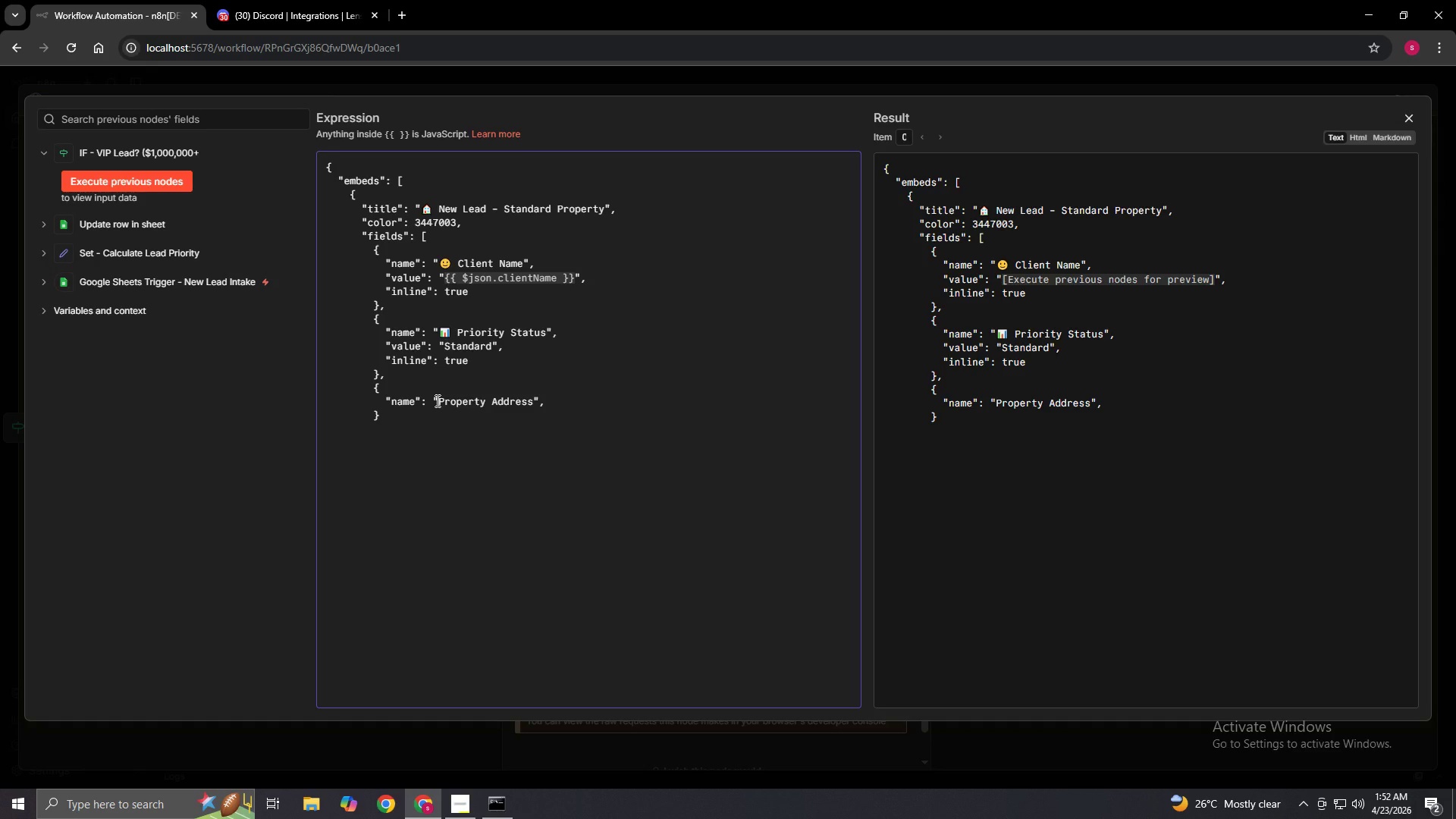 
right_click([436, 400])
 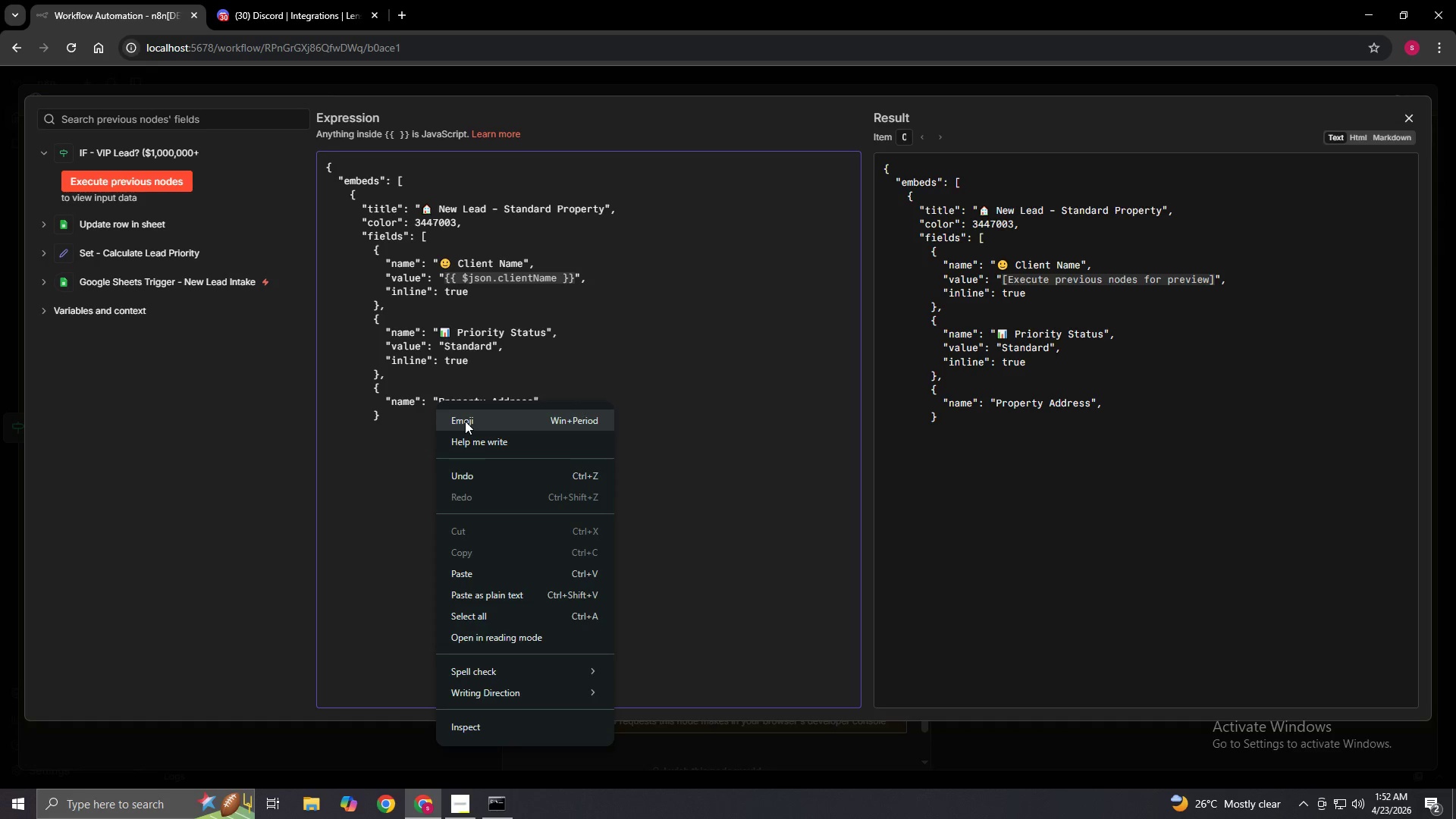 
left_click([465, 421])
 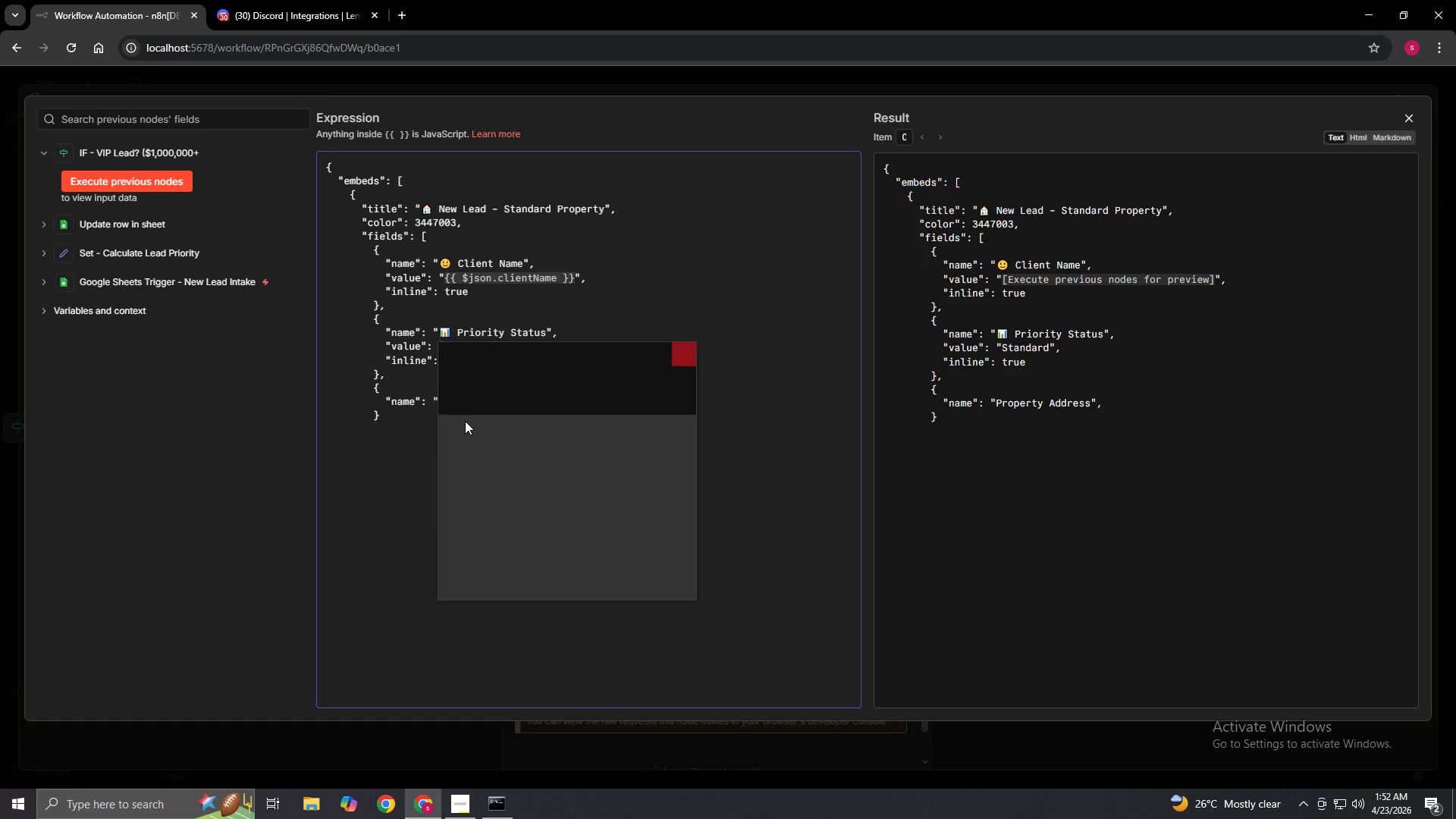 
key(Meta+MetaLeft)
 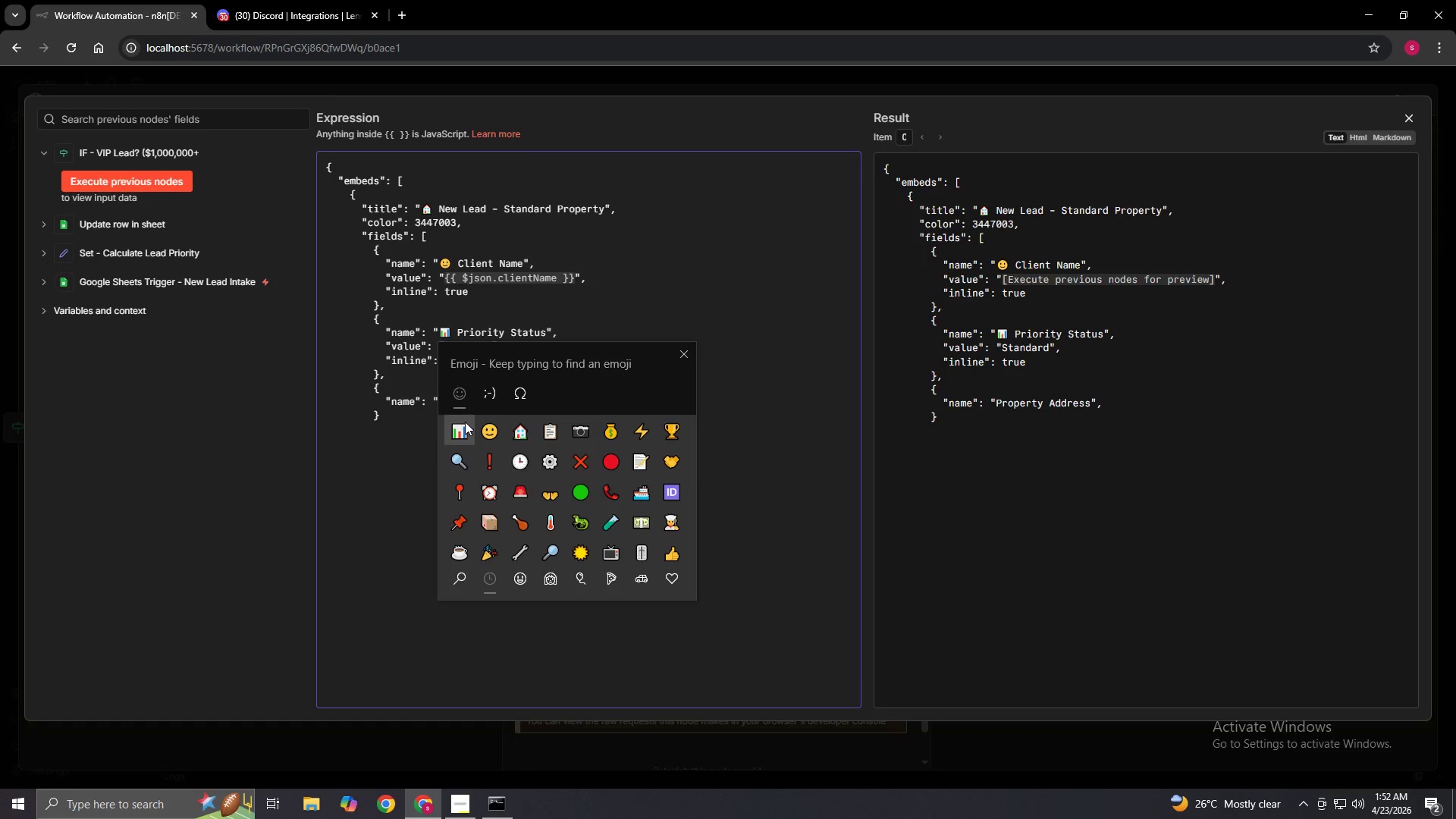 
key(Meta+Period)
 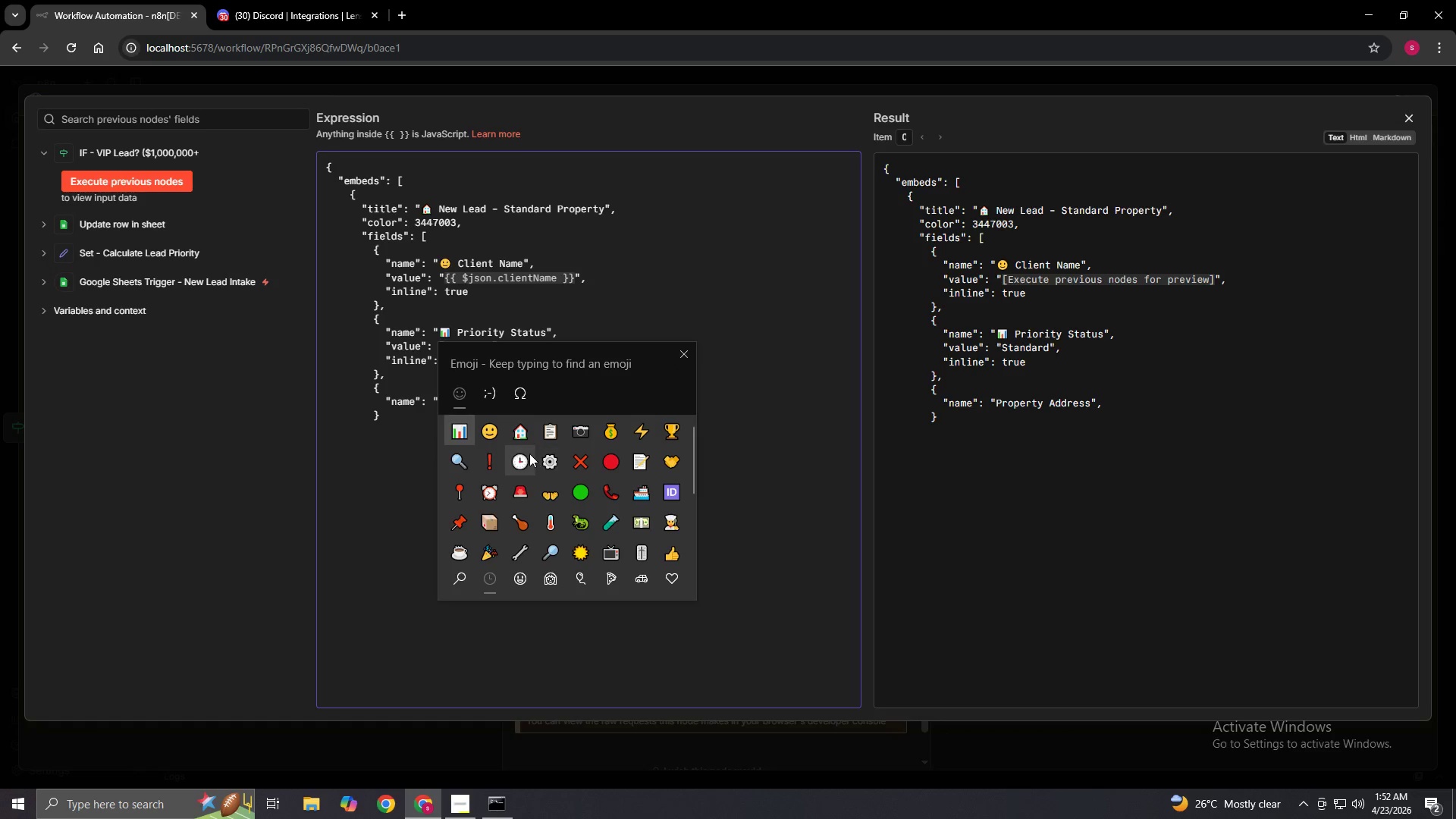 
left_click([524, 433])
 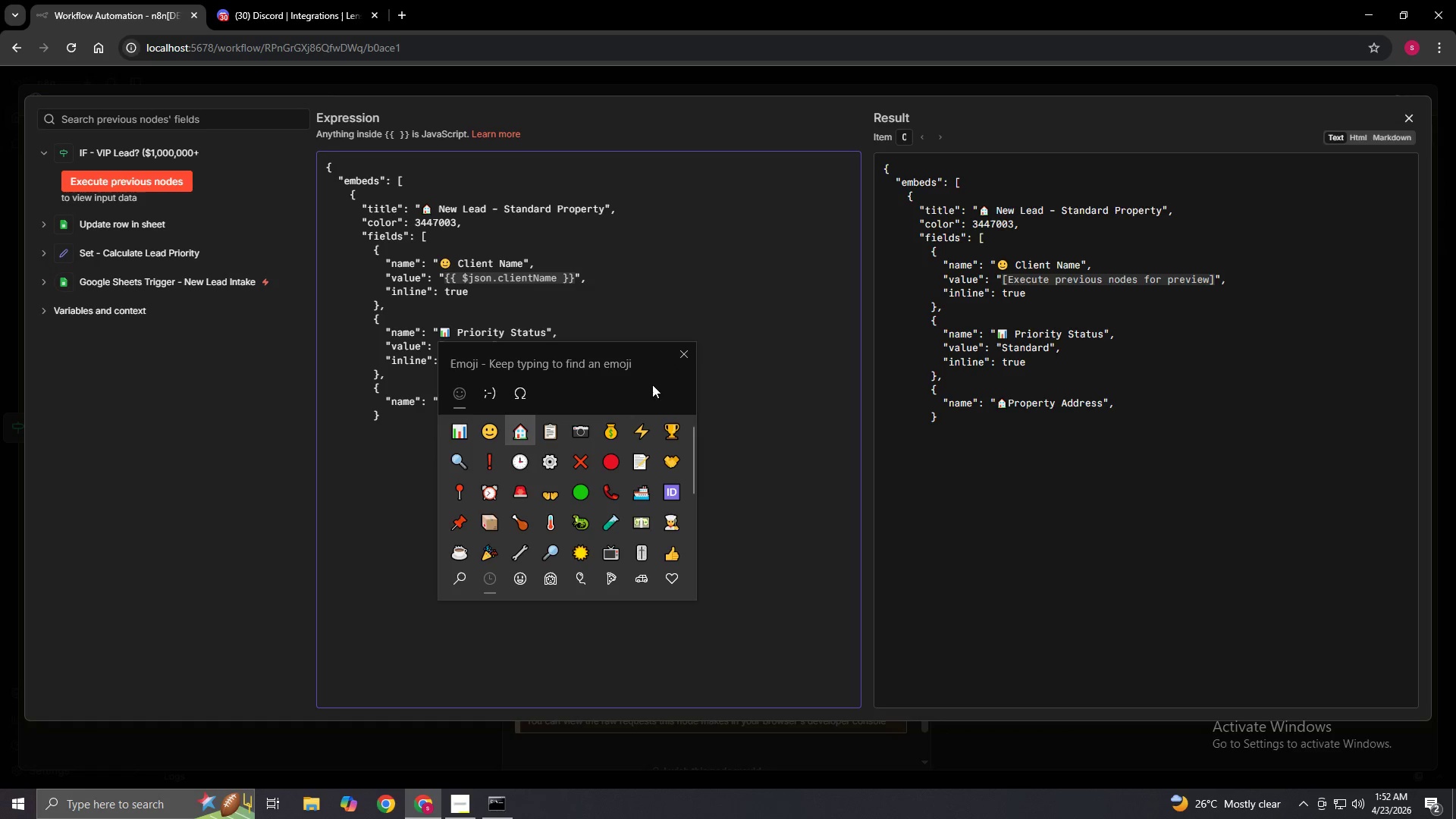 
left_click([668, 356])
 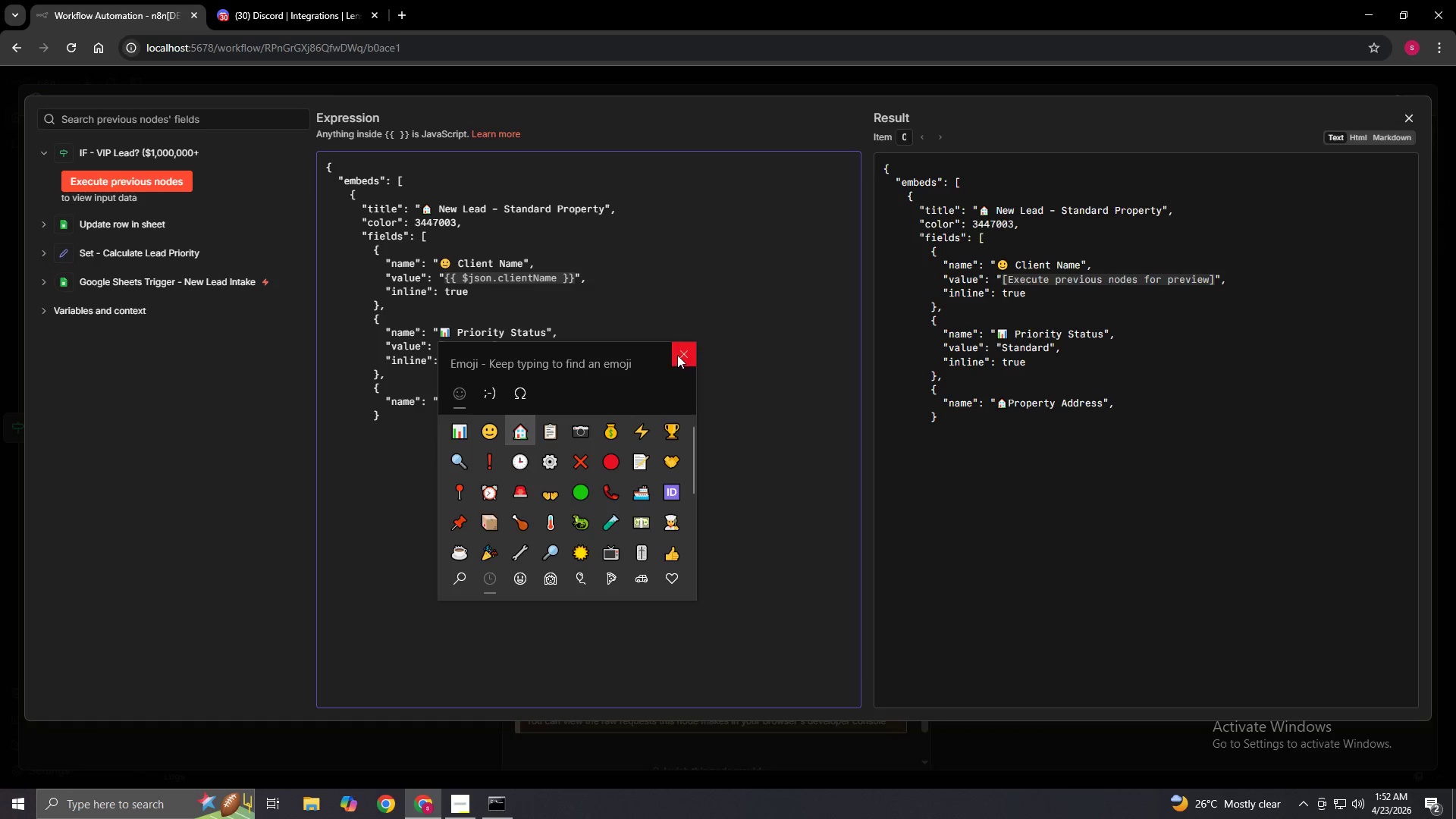 
left_click([678, 355])
 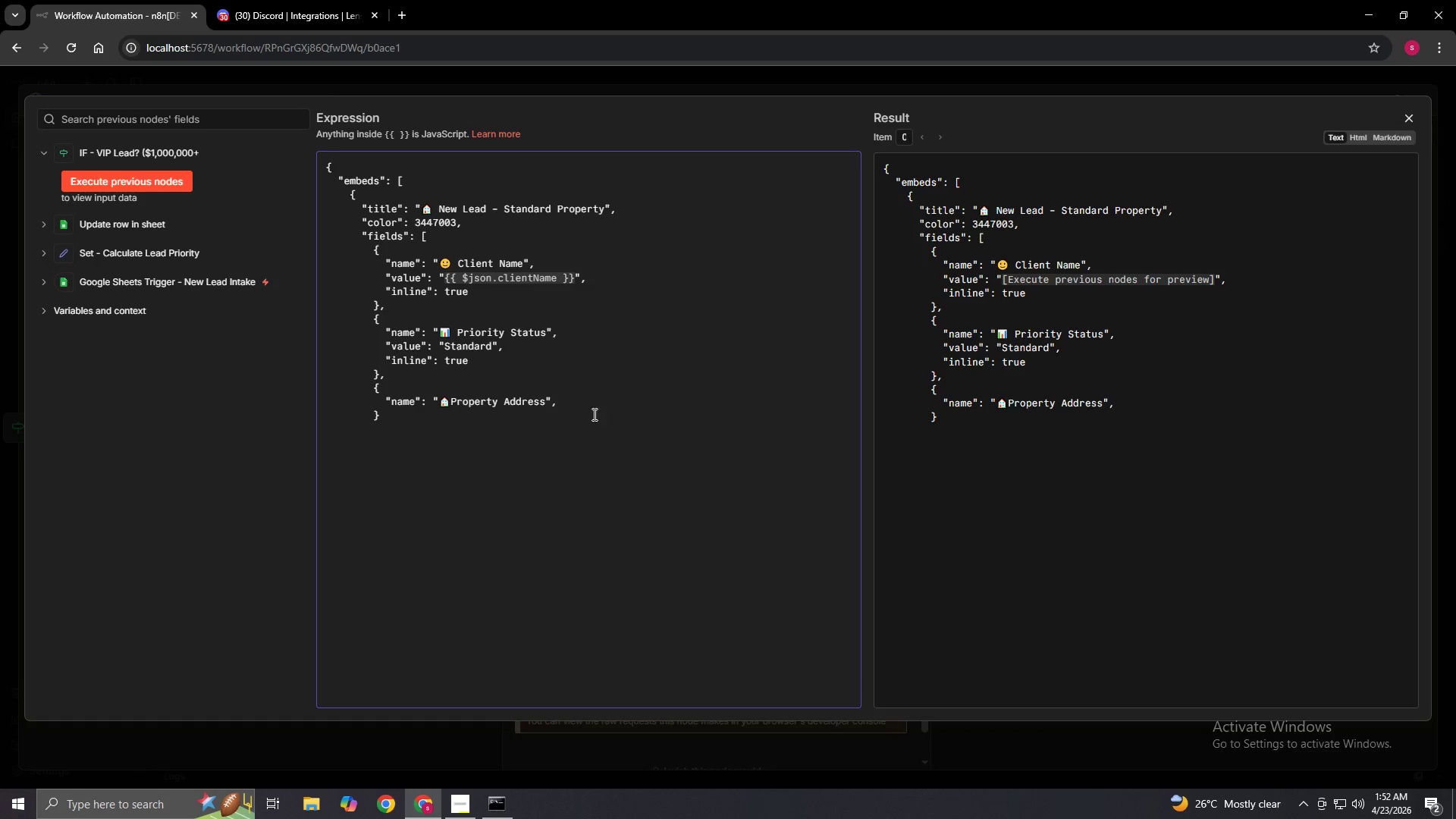 
key(Space)
 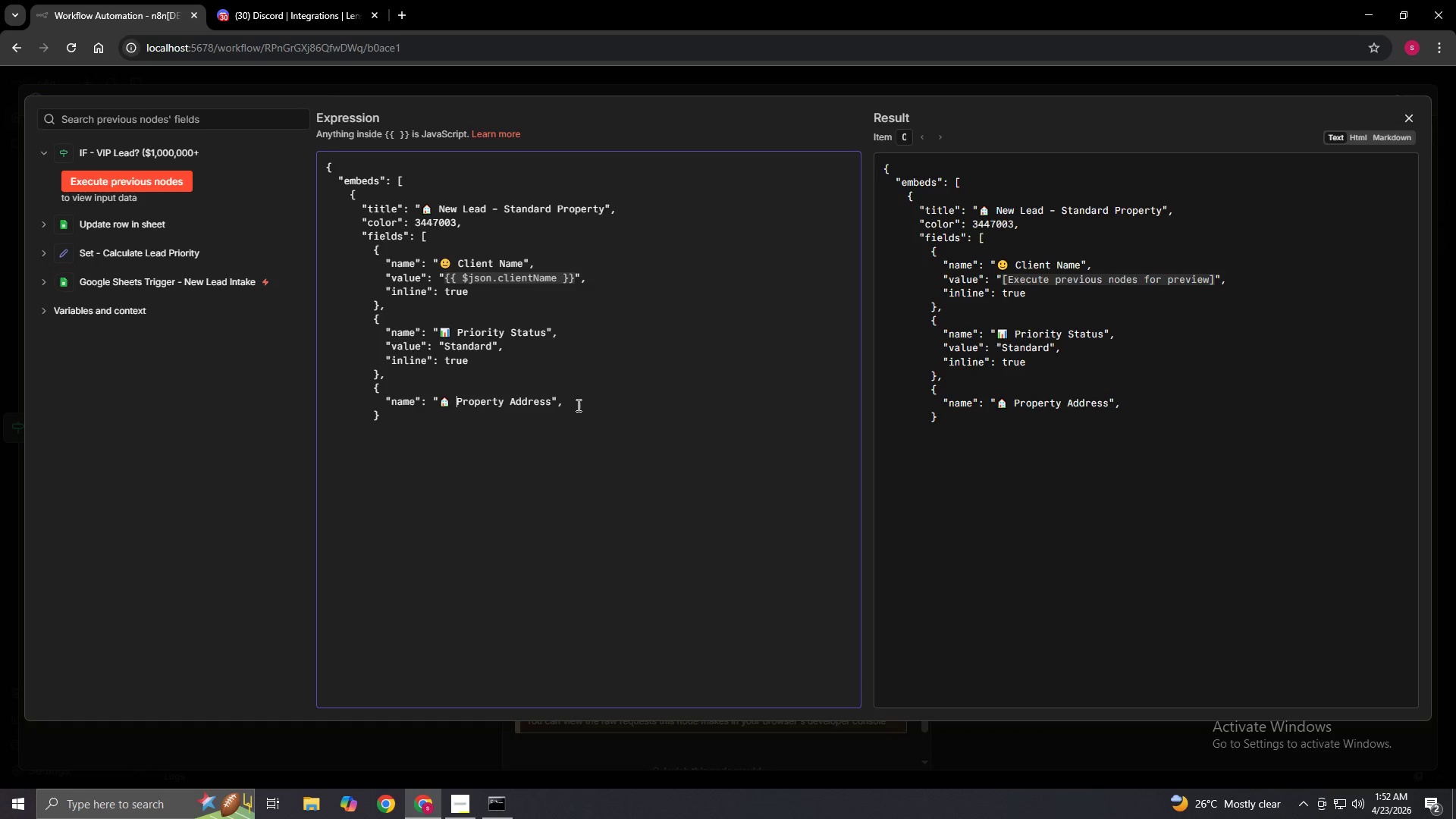 
left_click([569, 400])
 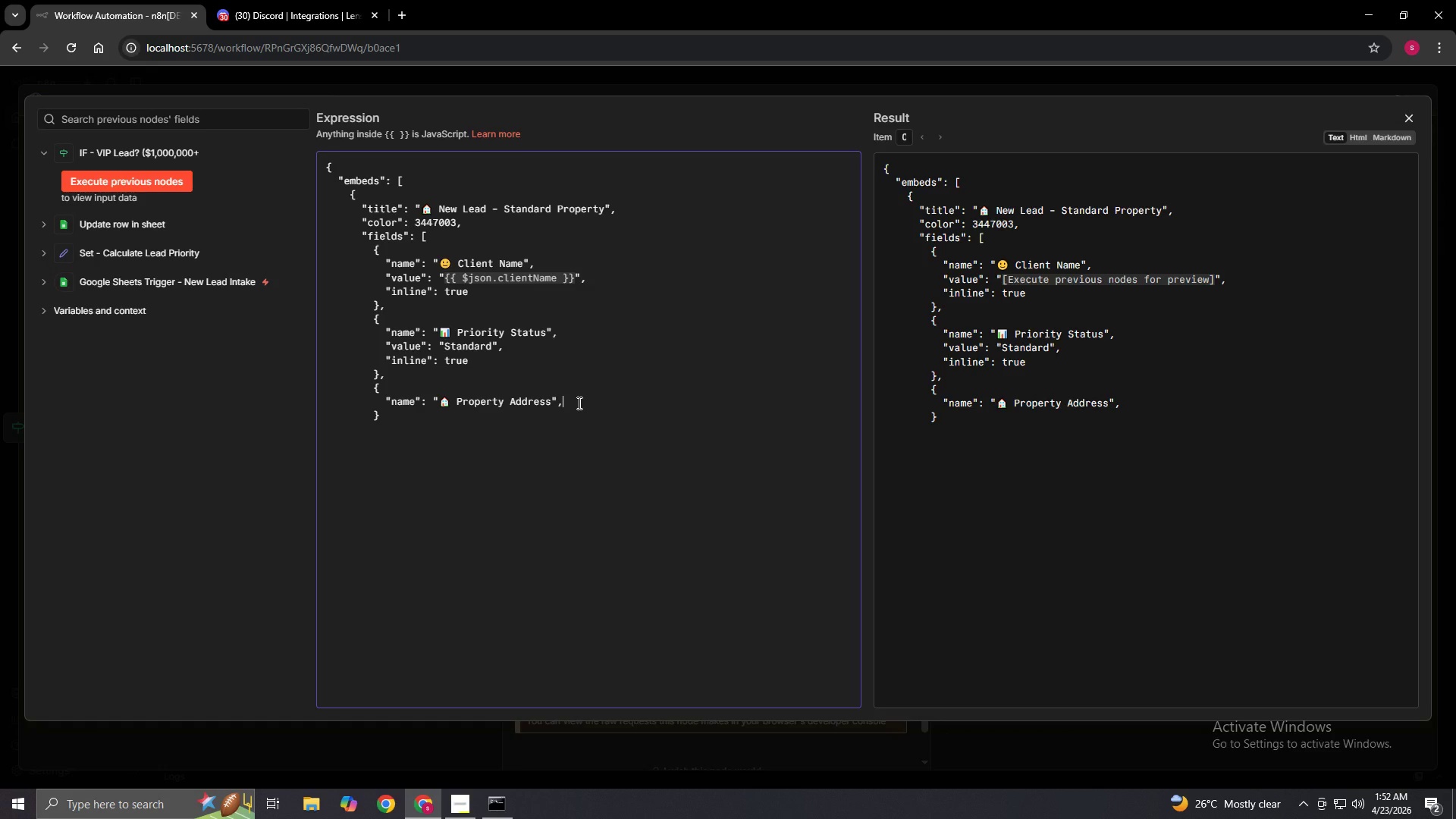 
key(Enter)
 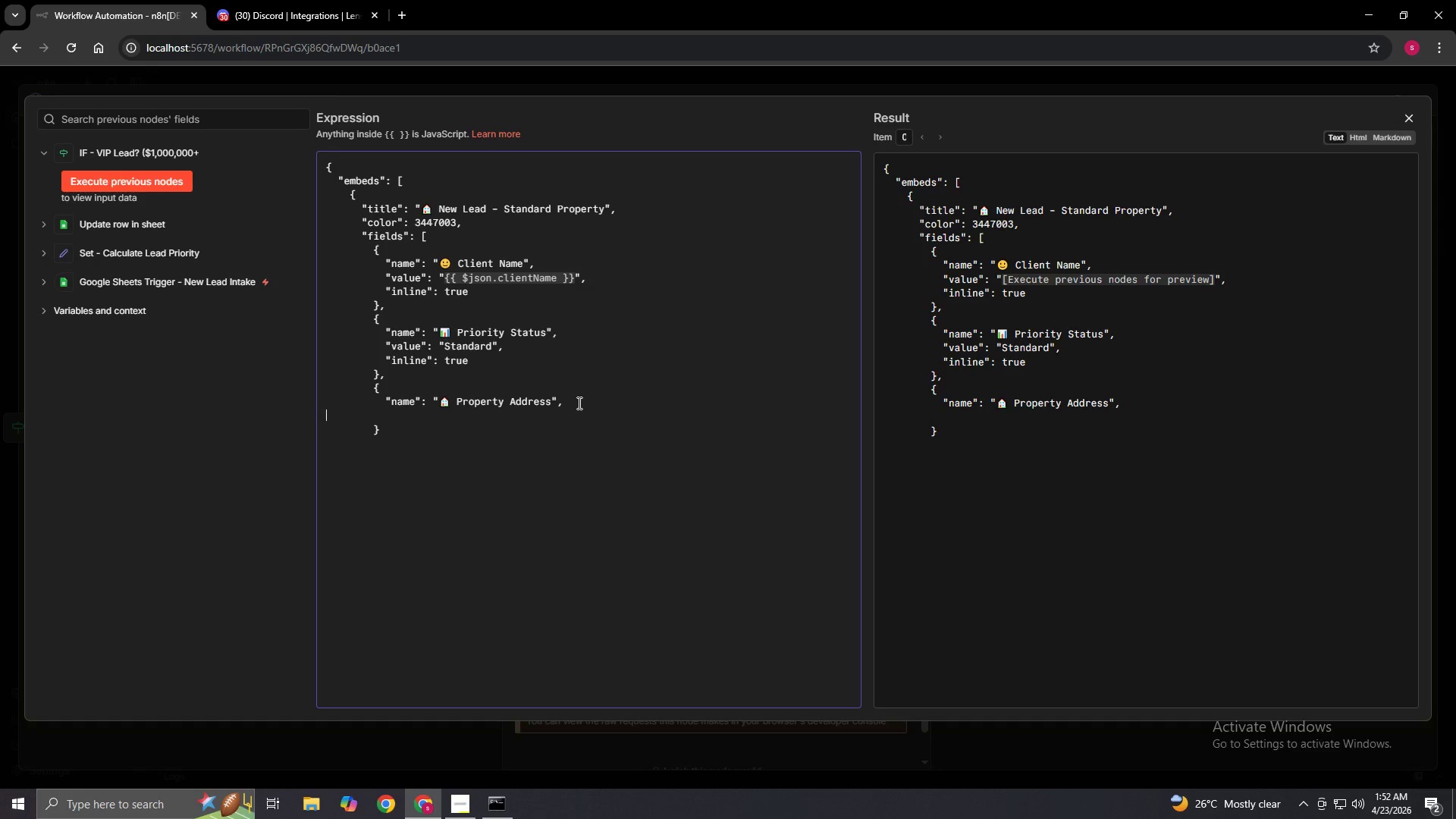 
type(          "value": )
 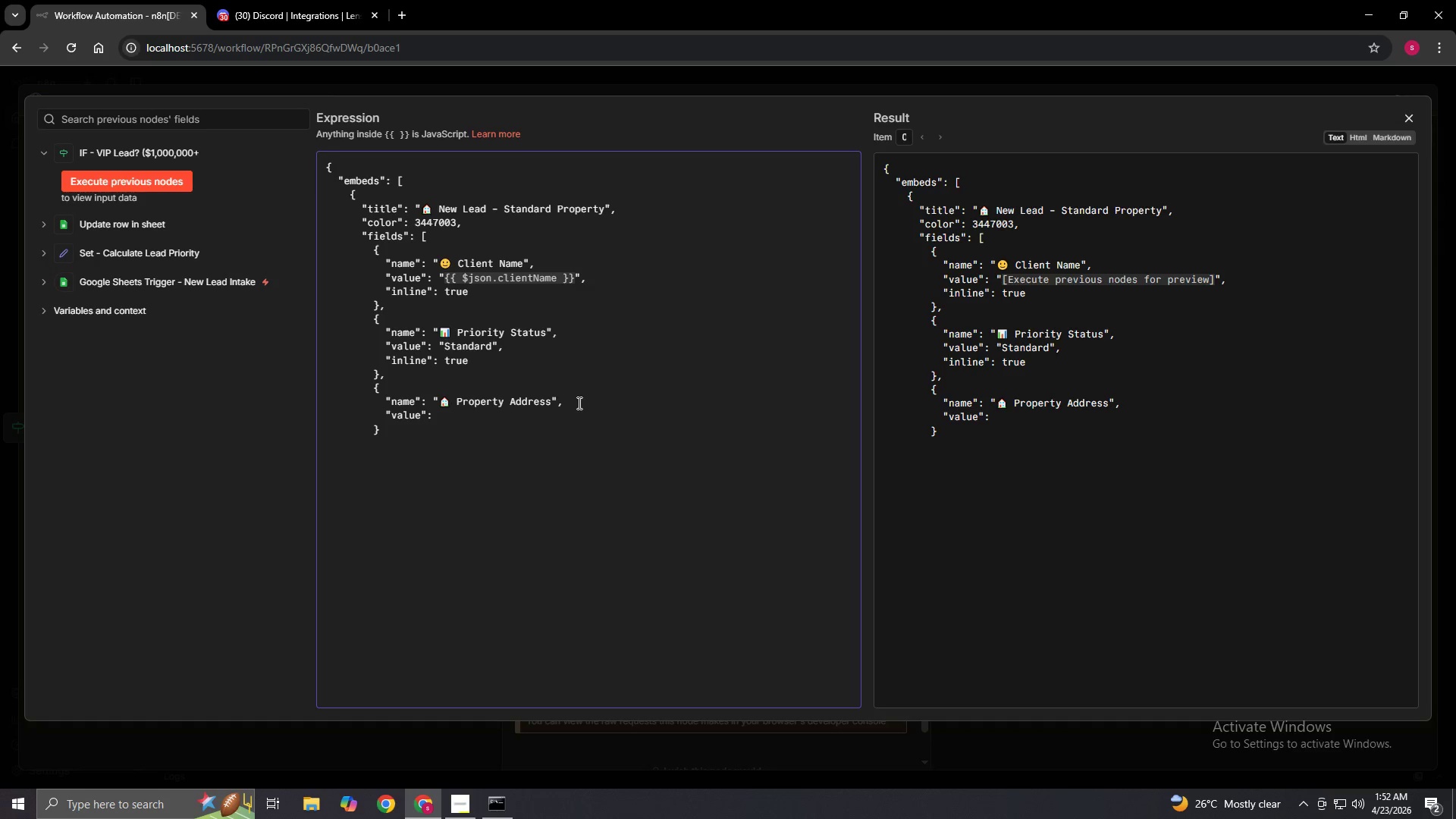 
wait(5.98)
 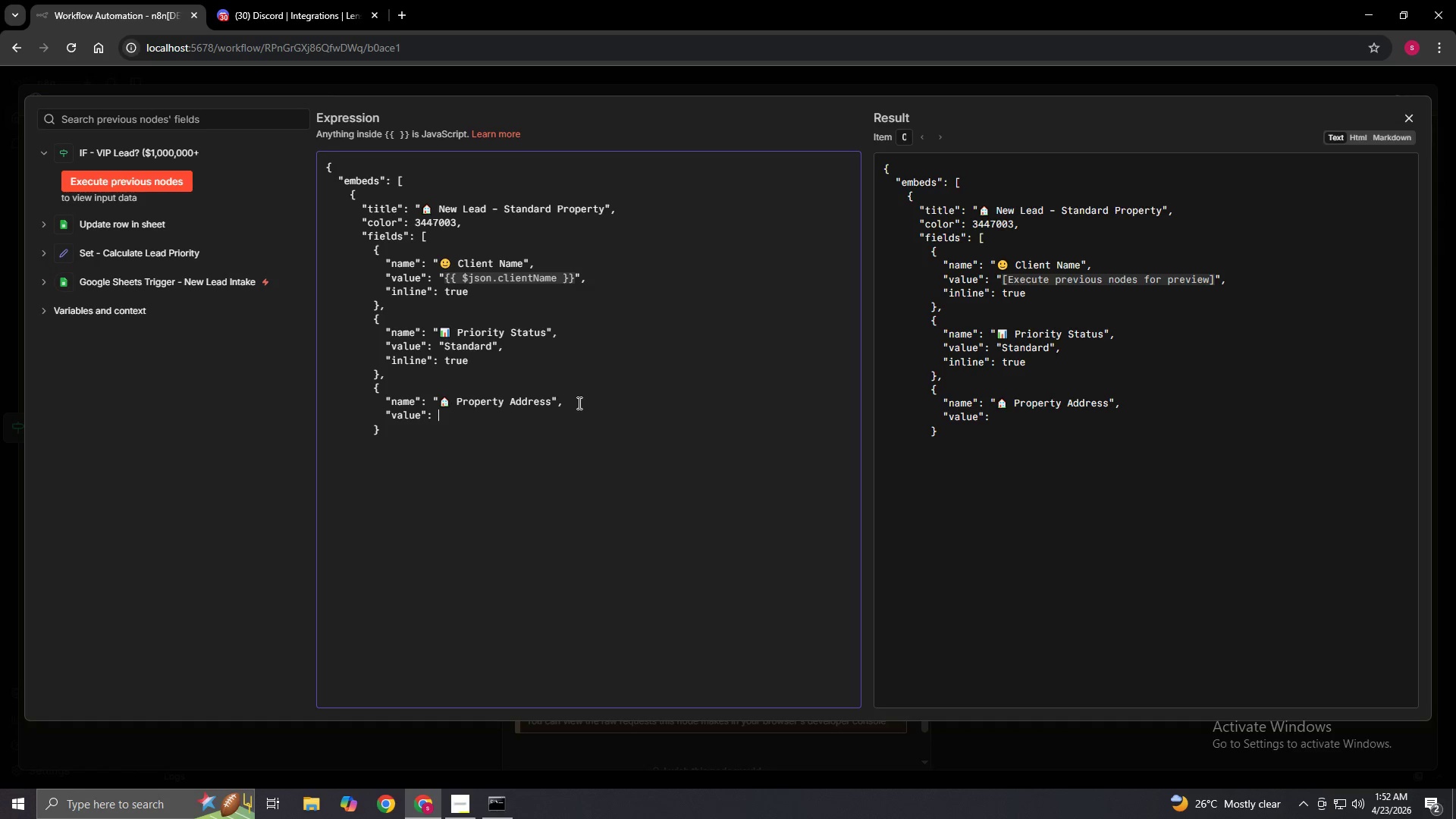 
left_click([1417, 114])
 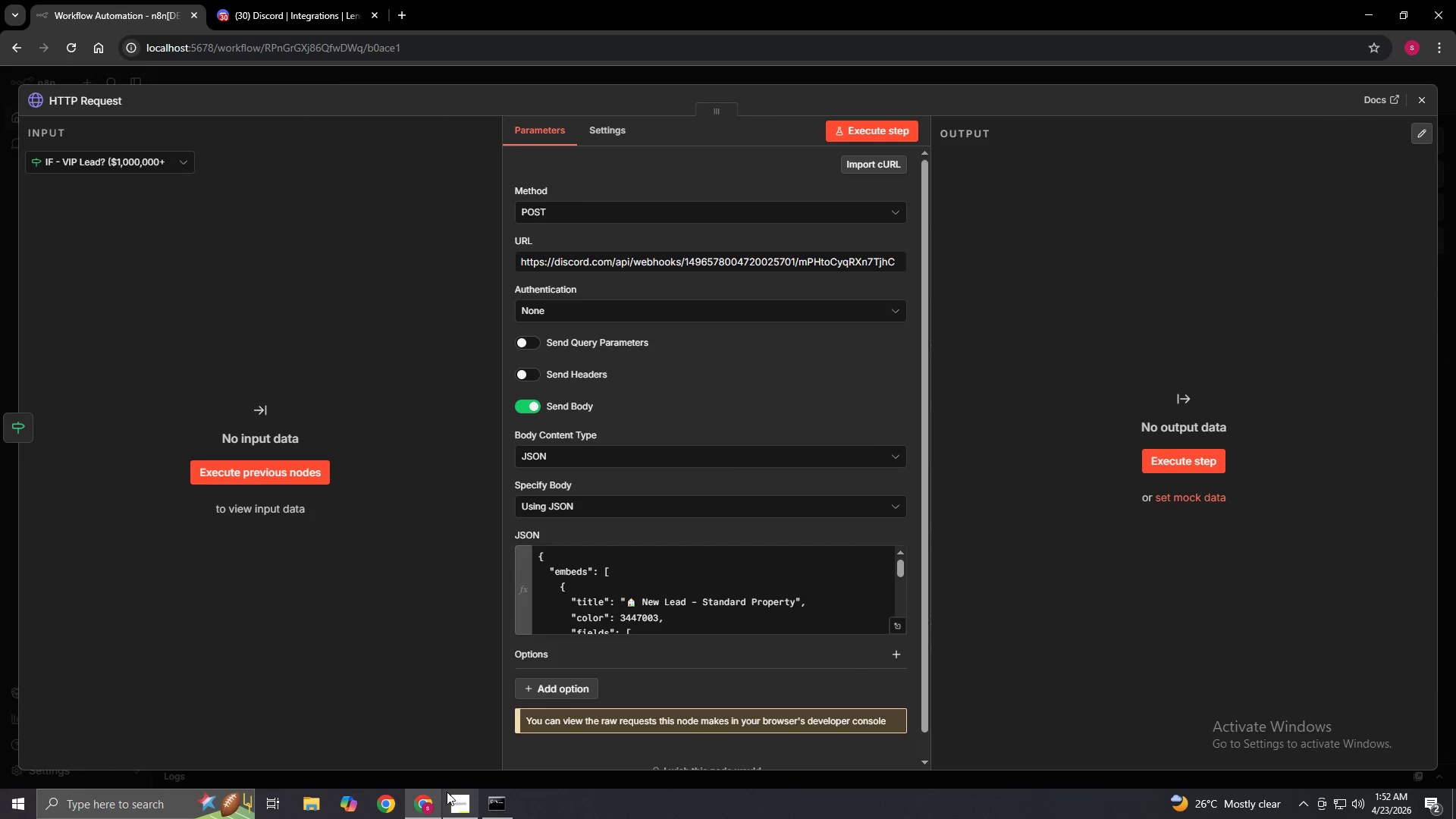 
left_click([450, 799])